 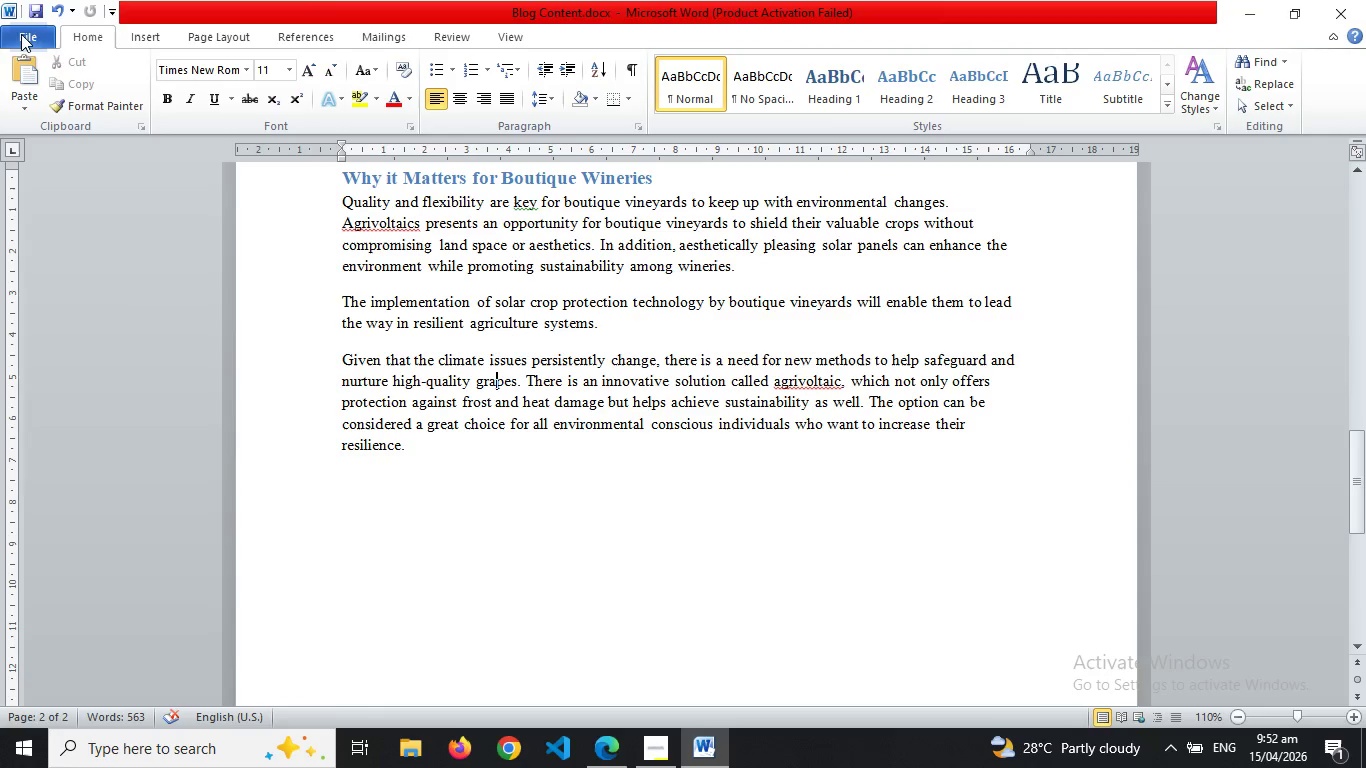 
left_click([529, 345])
 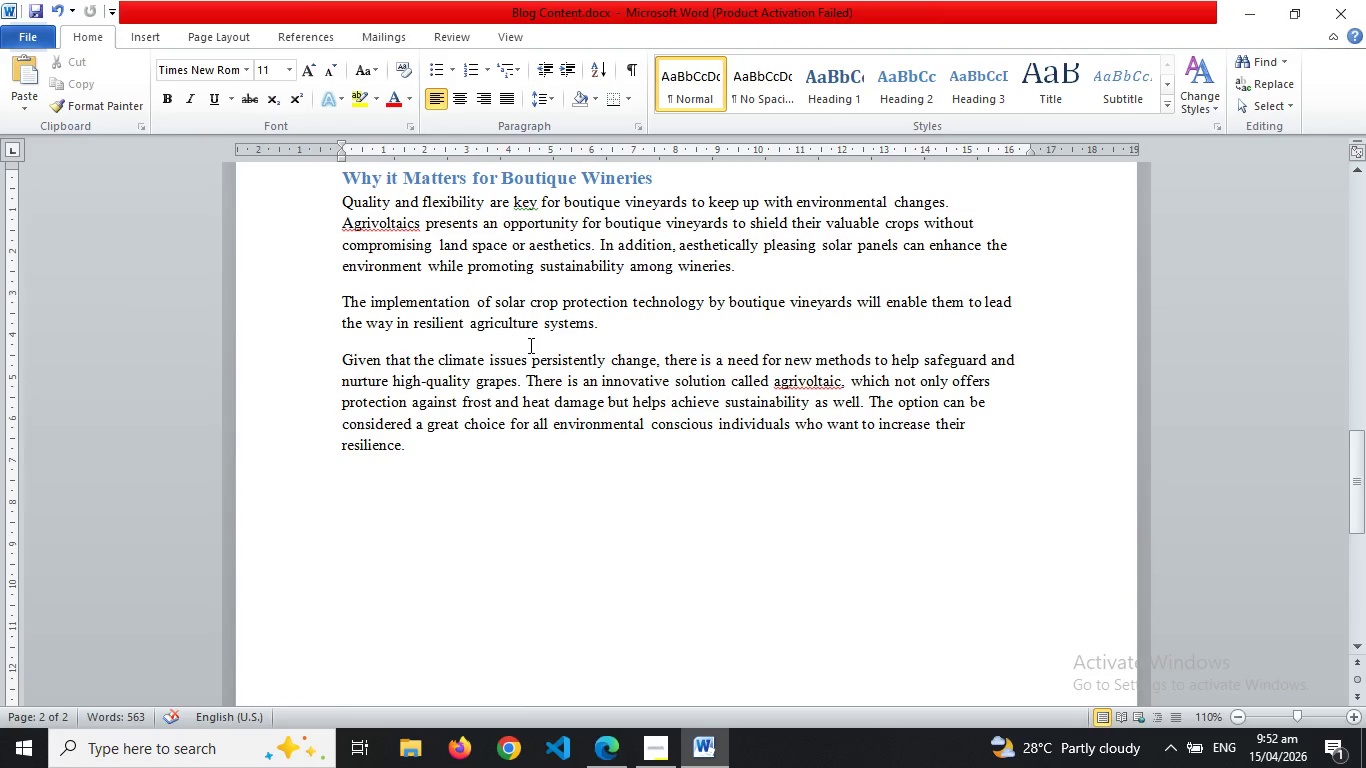 
key(Control+S)
 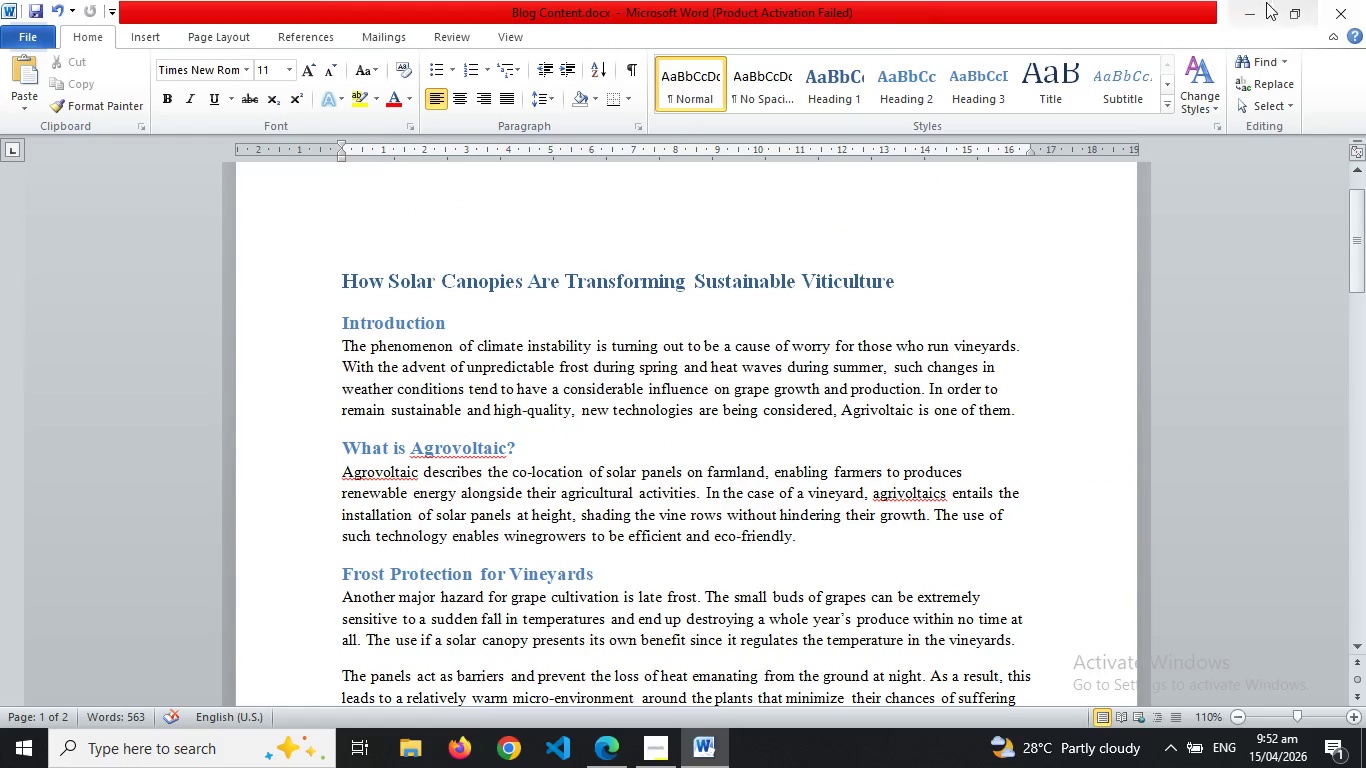 
wait(7.12)
 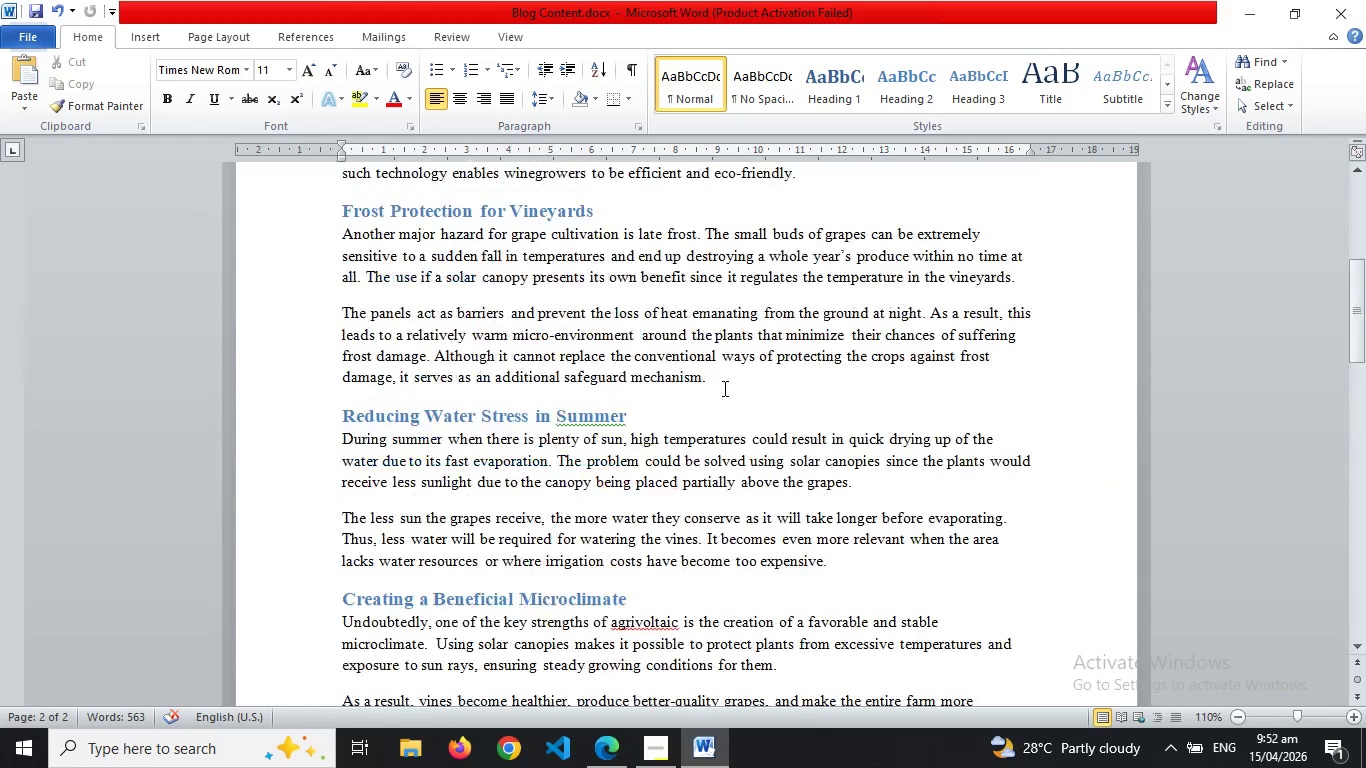 
left_click([1255, 3])